 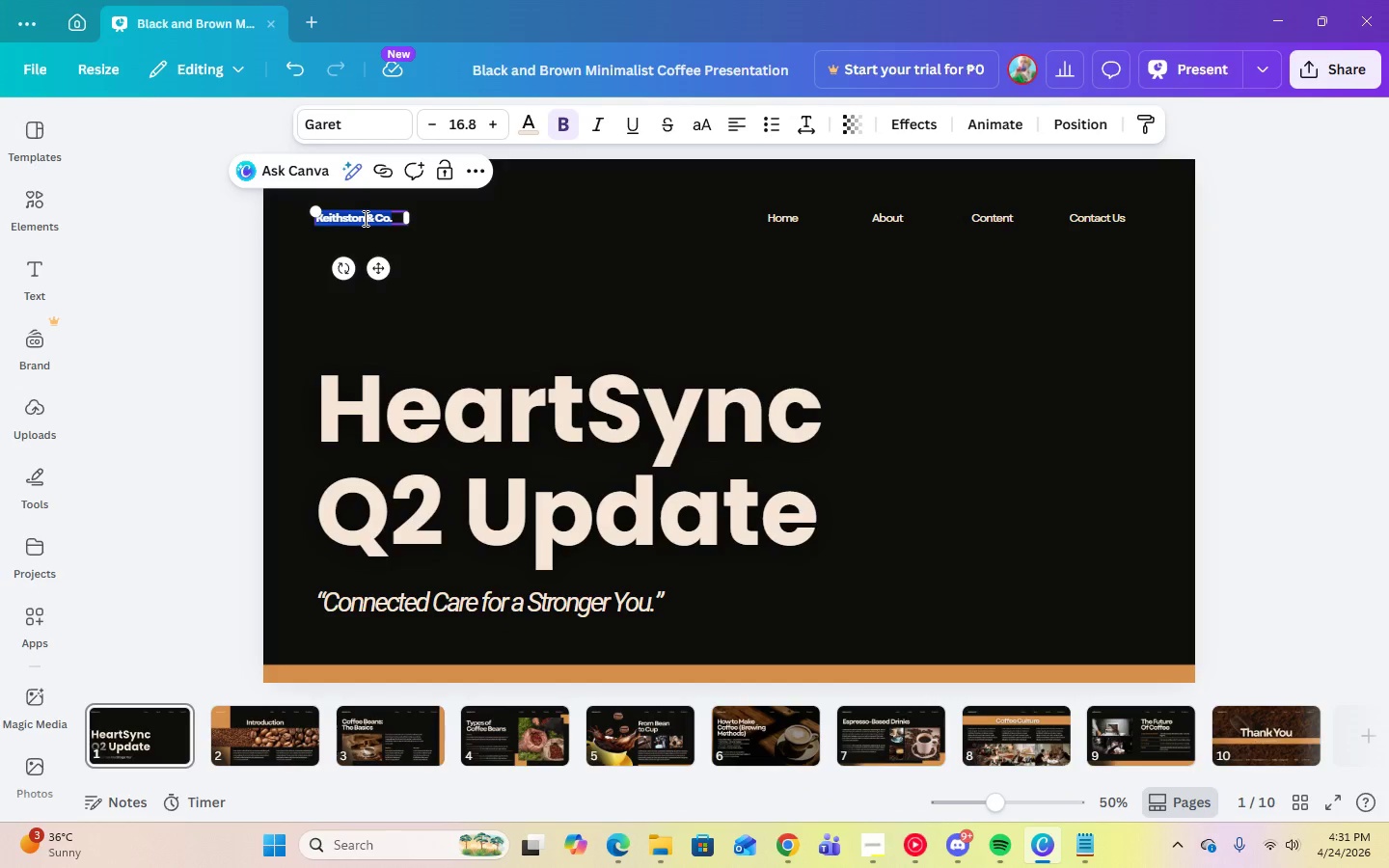 
key(Control+V)
 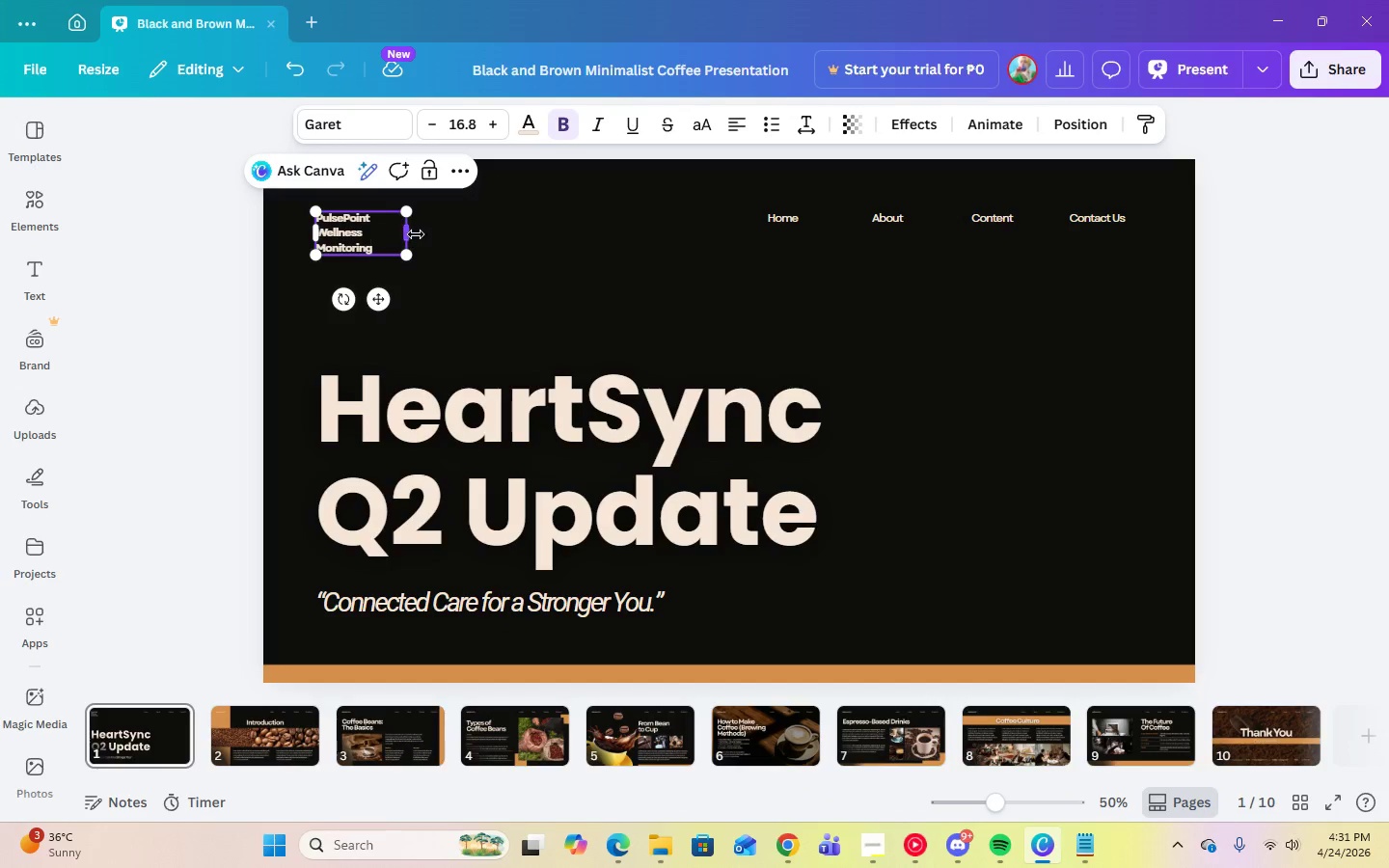 
left_click_drag(start_coordinate=[412, 234], to_coordinate=[503, 241])
 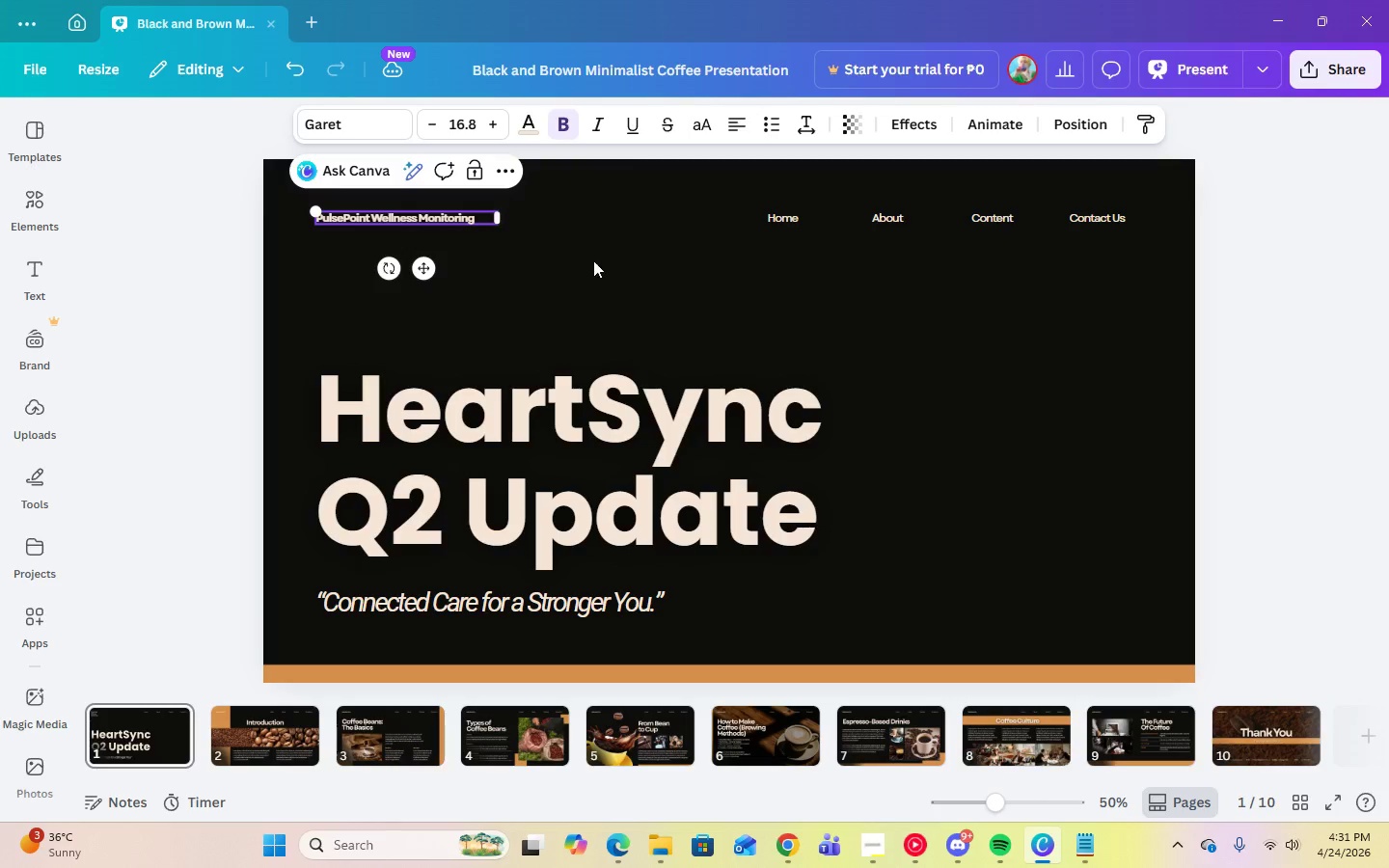 
left_click([609, 263])
 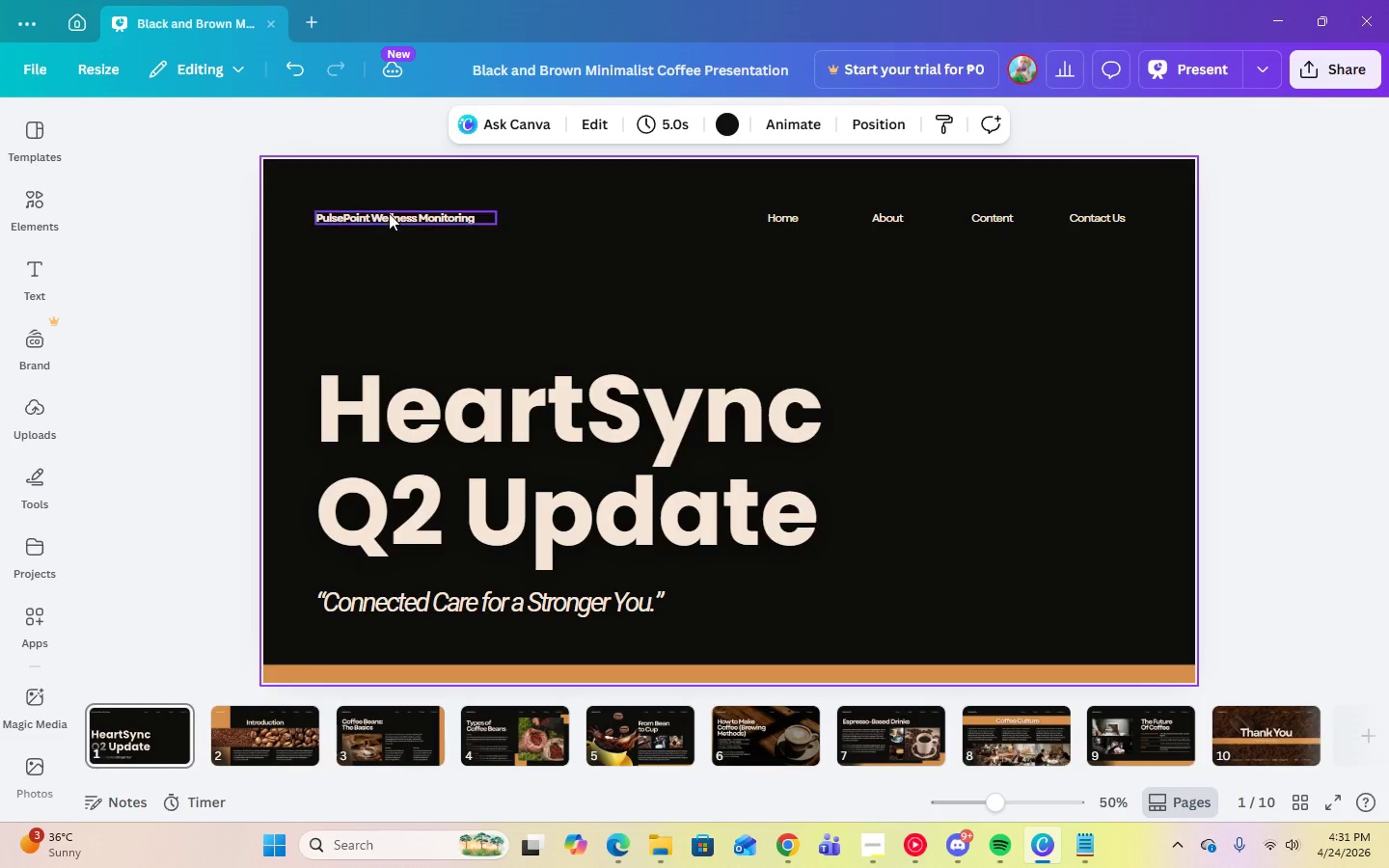 
left_click([389, 213])
 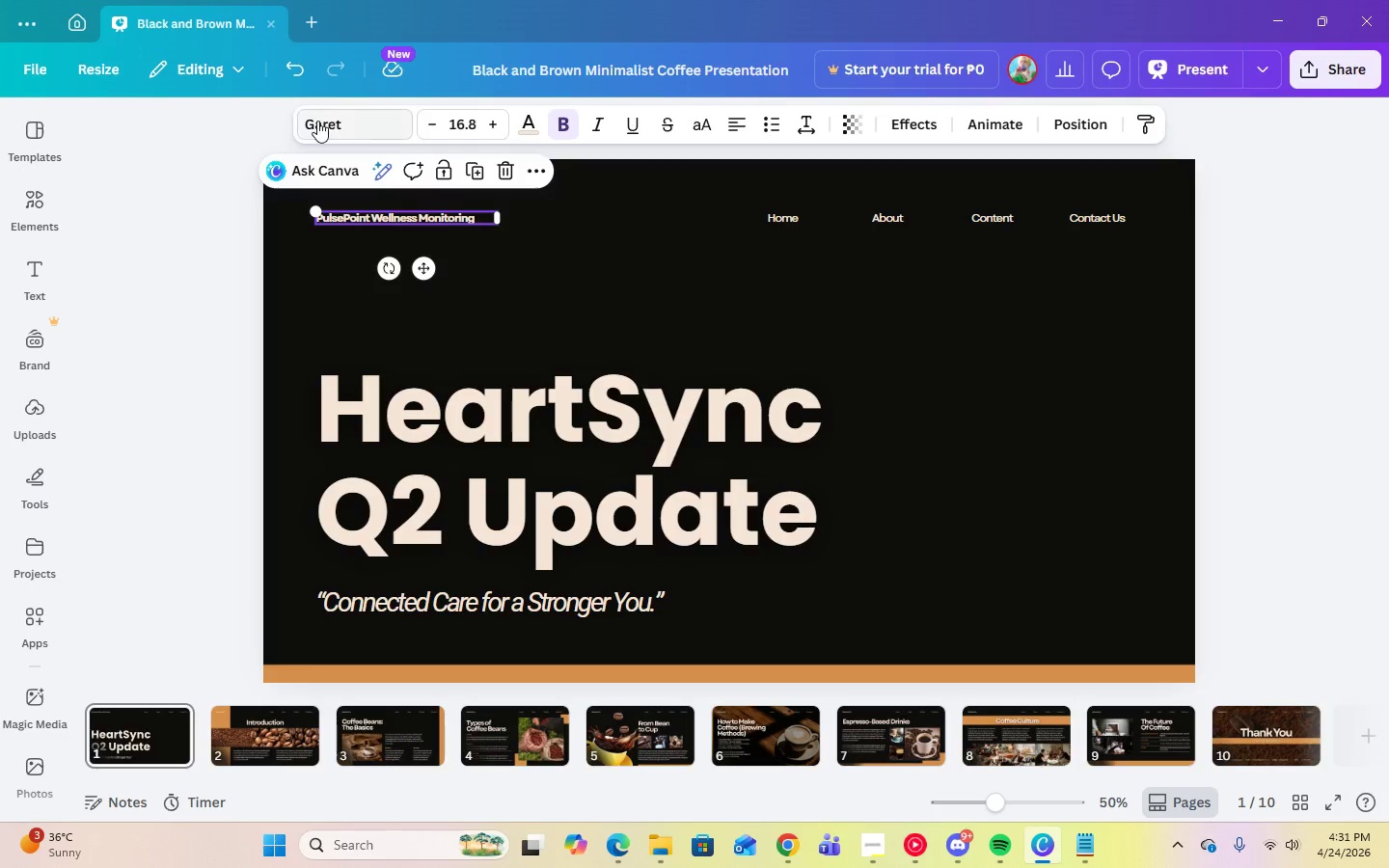 
left_click([317, 121])
 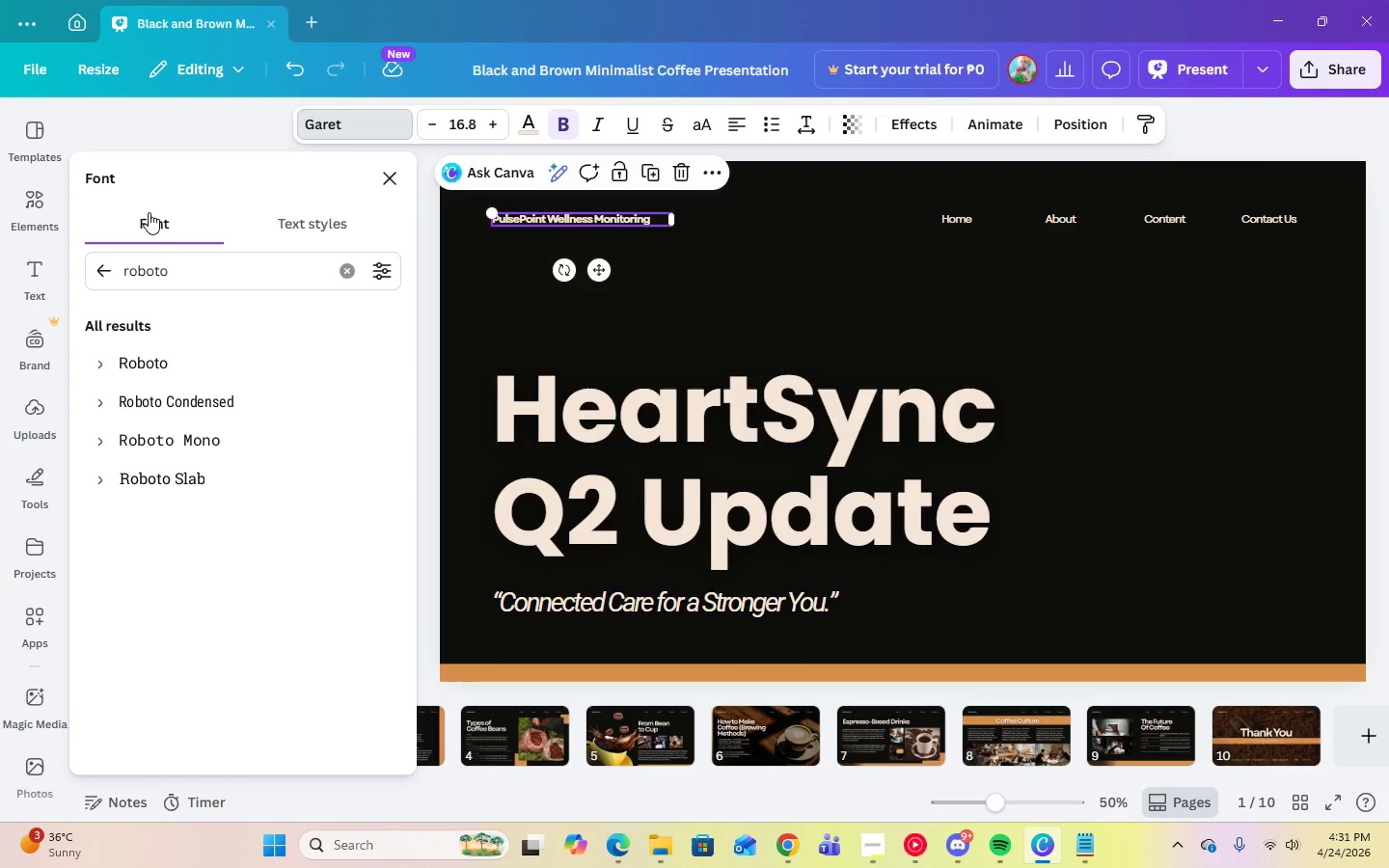 
left_click([102, 269])
 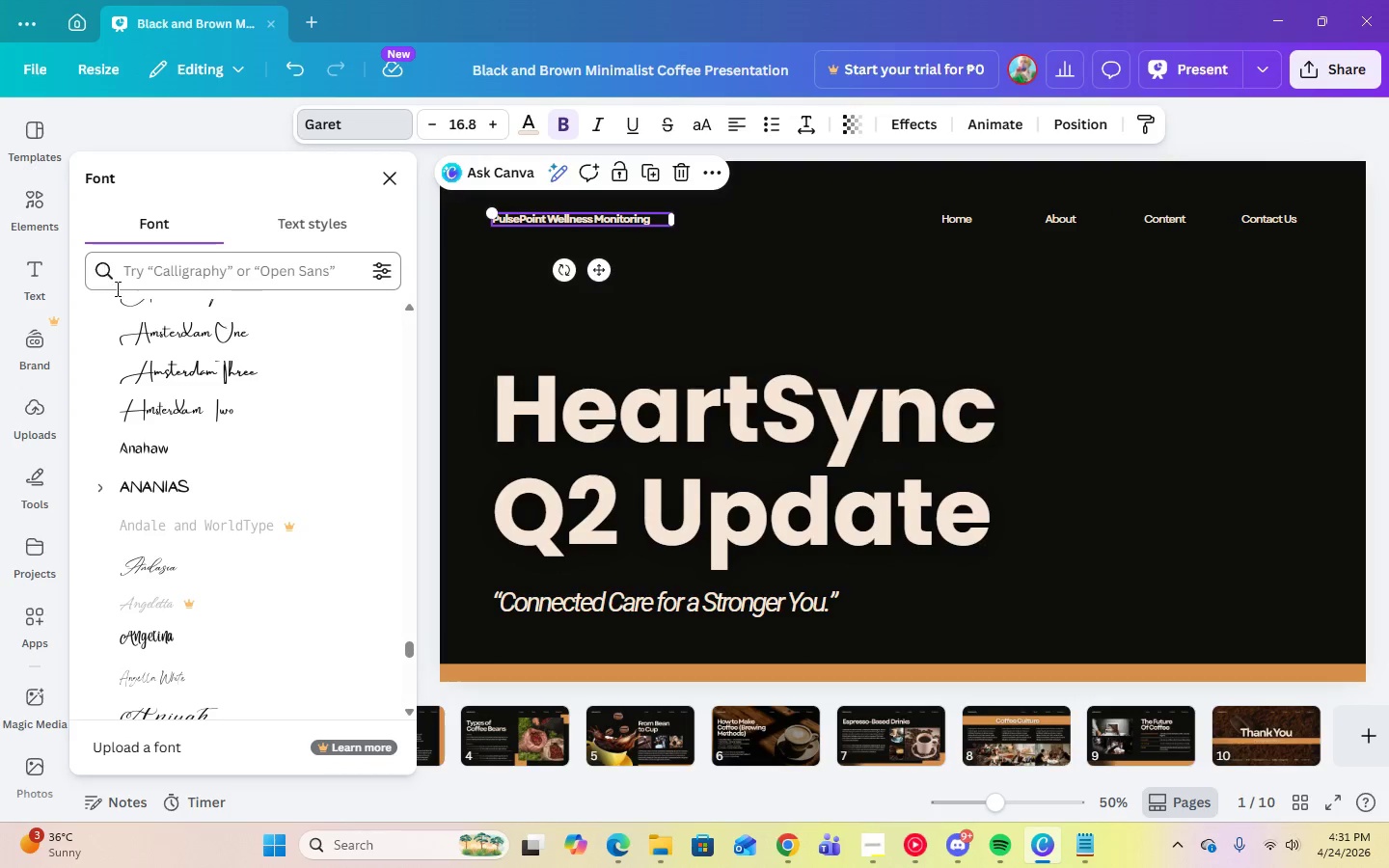 
scroll: coordinate [232, 445], scroll_direction: up, amount: 4.0
 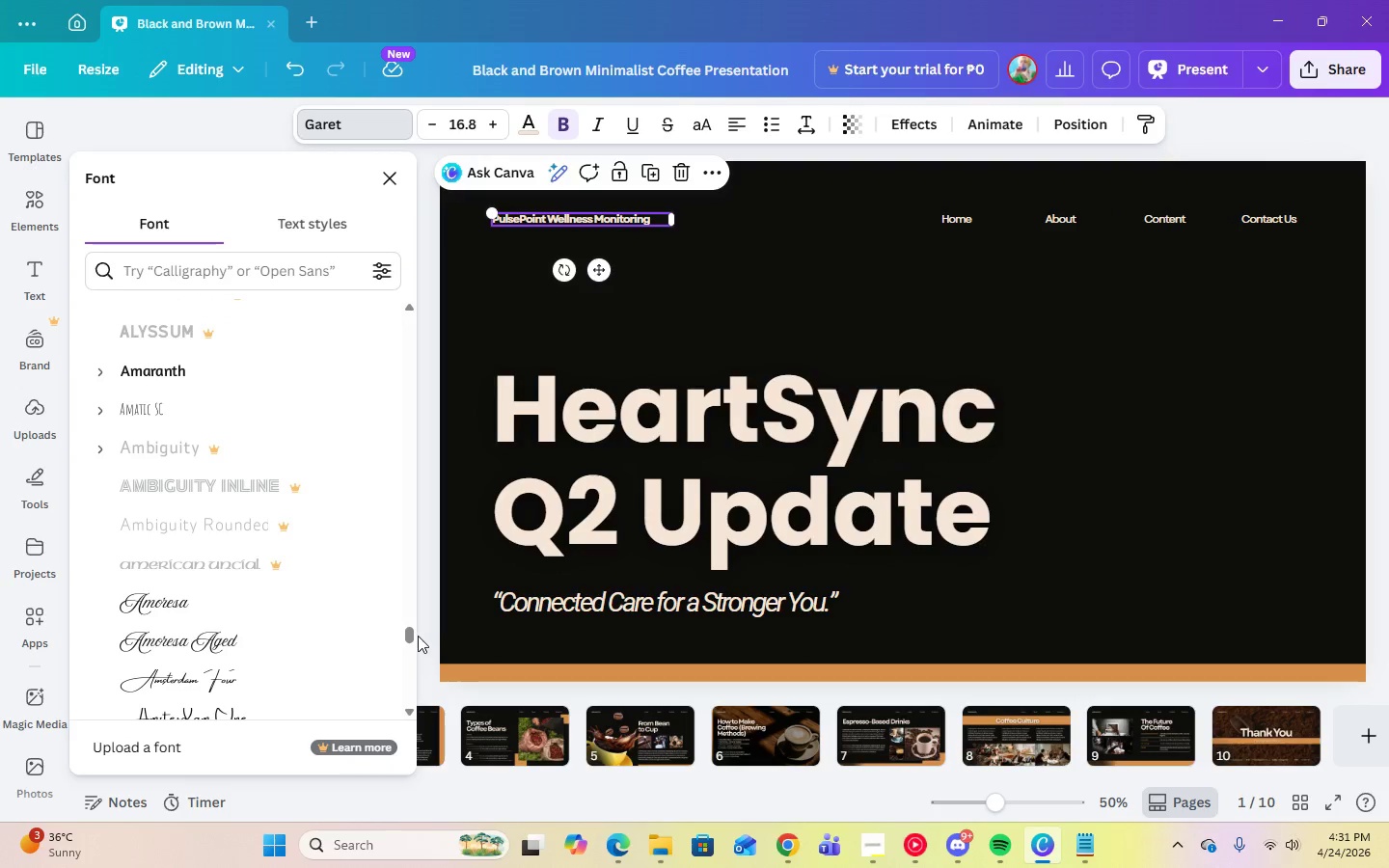 
left_click_drag(start_coordinate=[410, 634], to_coordinate=[426, 277])
 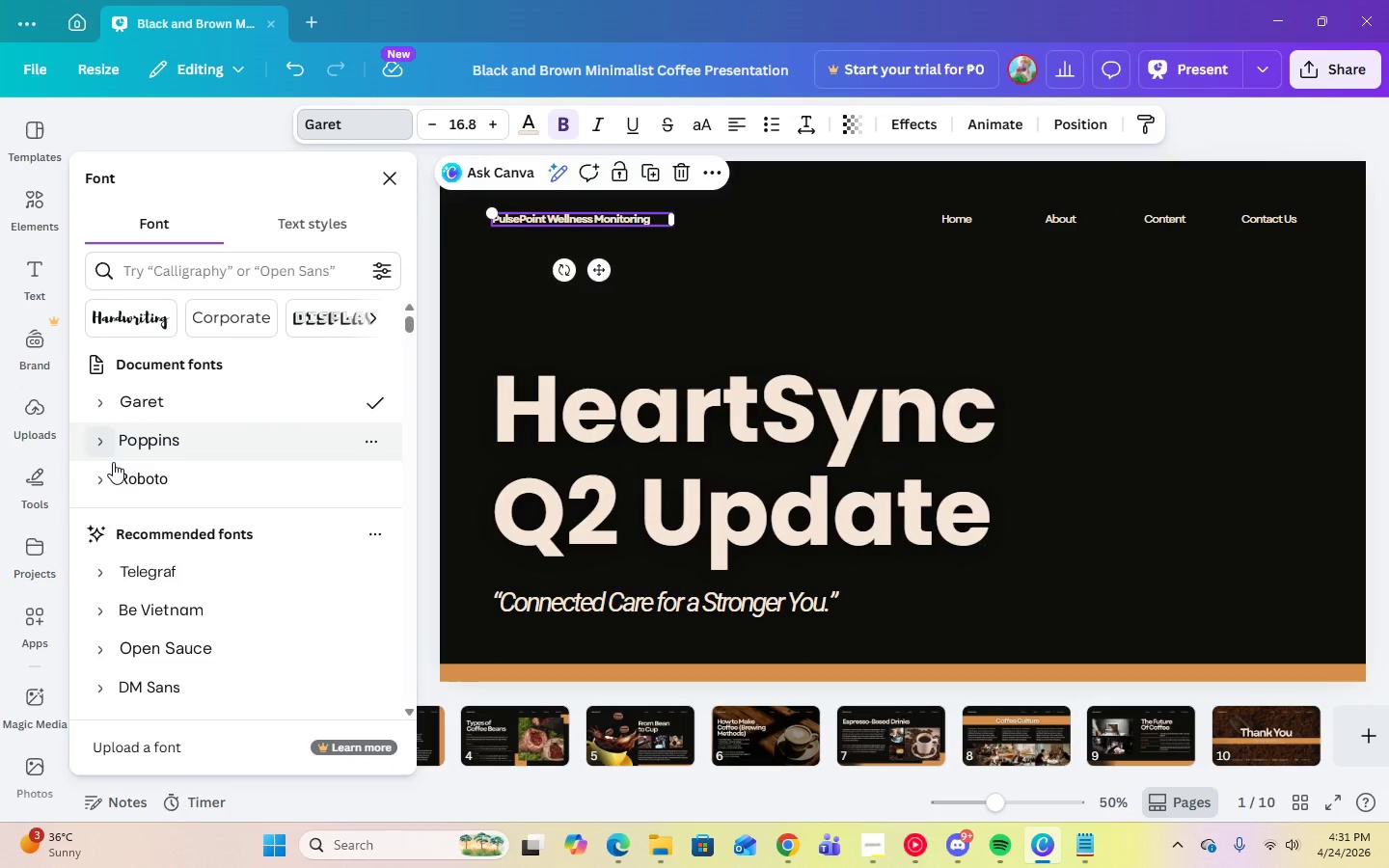 
left_click([100, 476])
 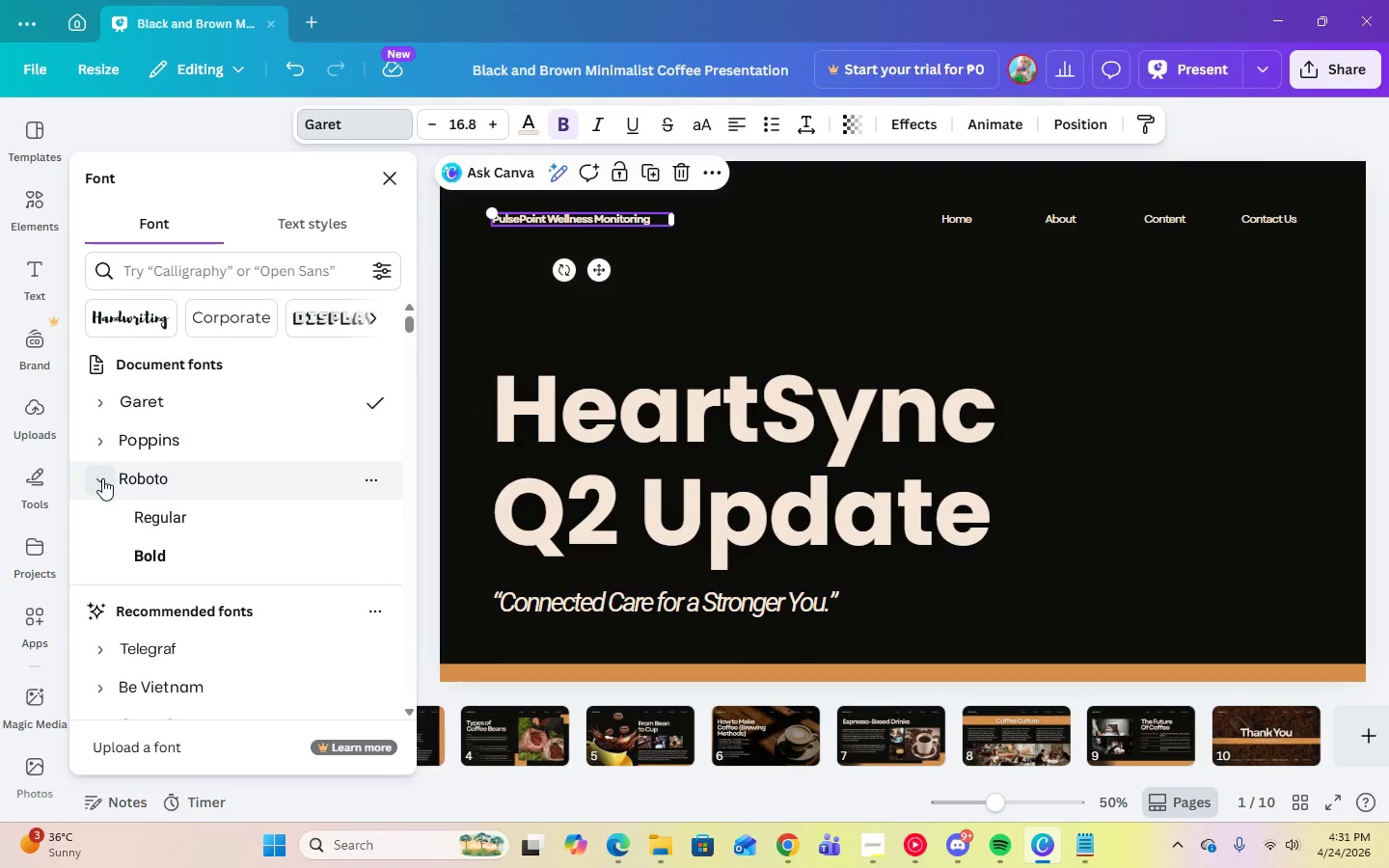 
left_click([173, 520])
 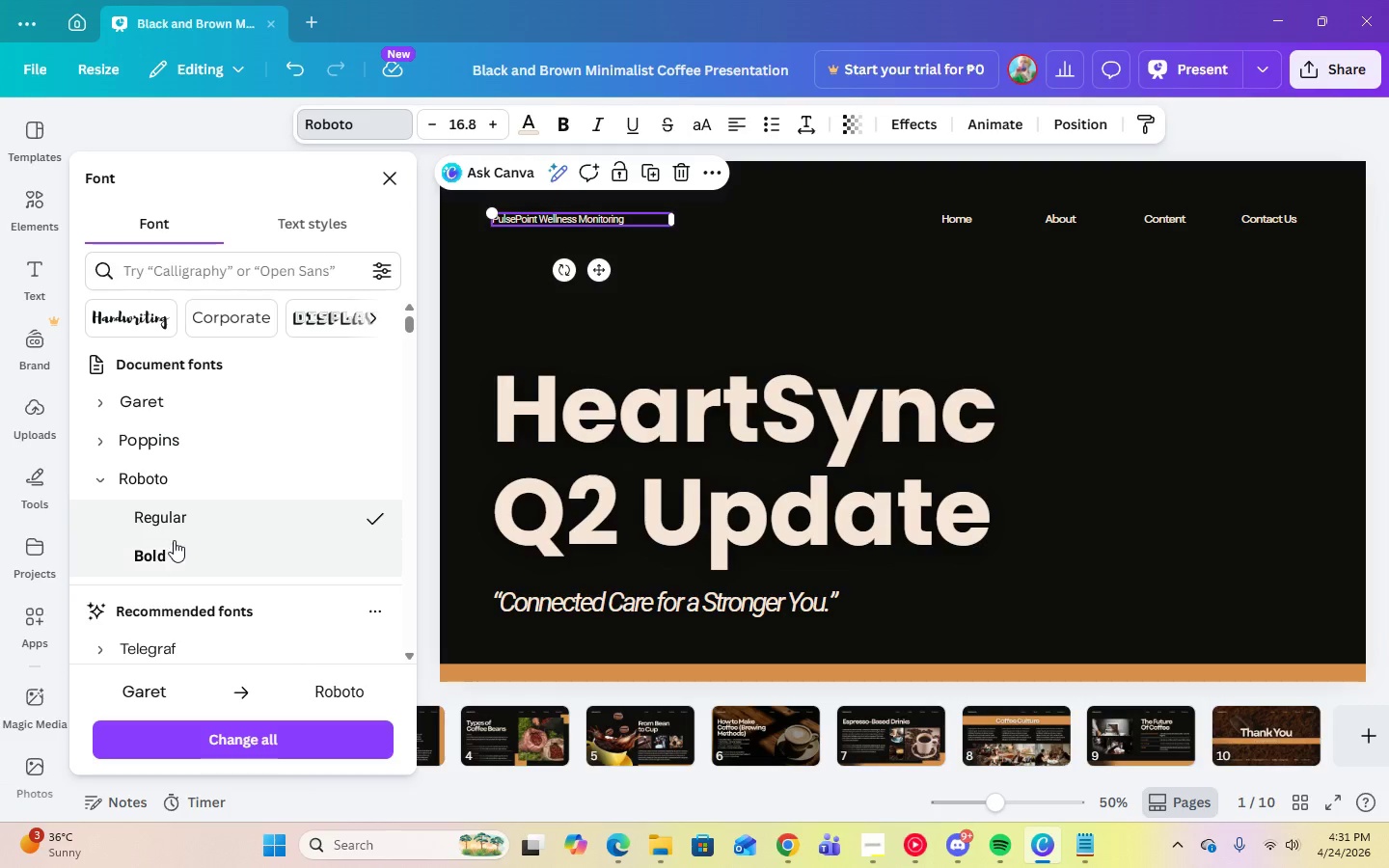 
left_click([174, 550])
 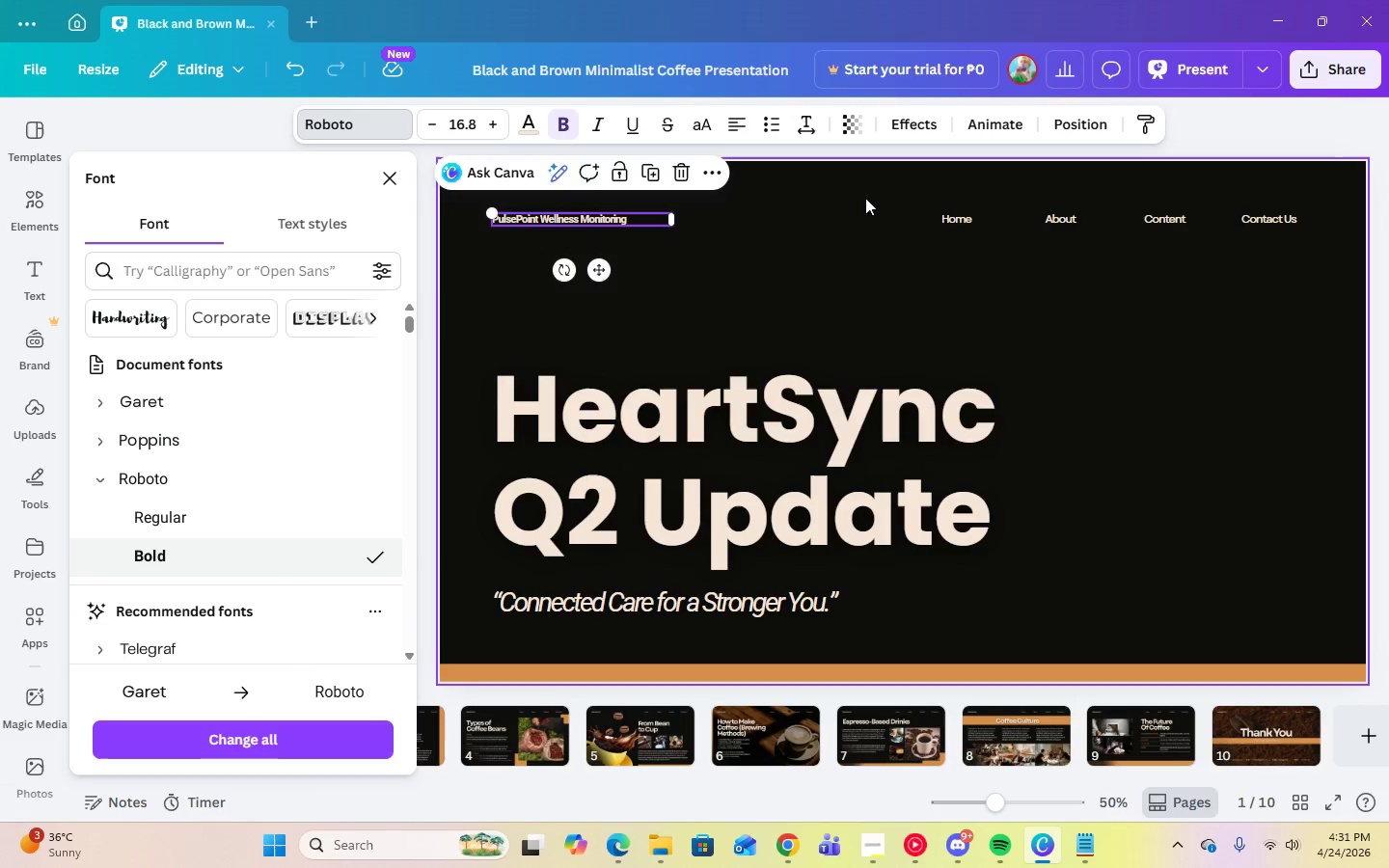 
left_click([940, 217])
 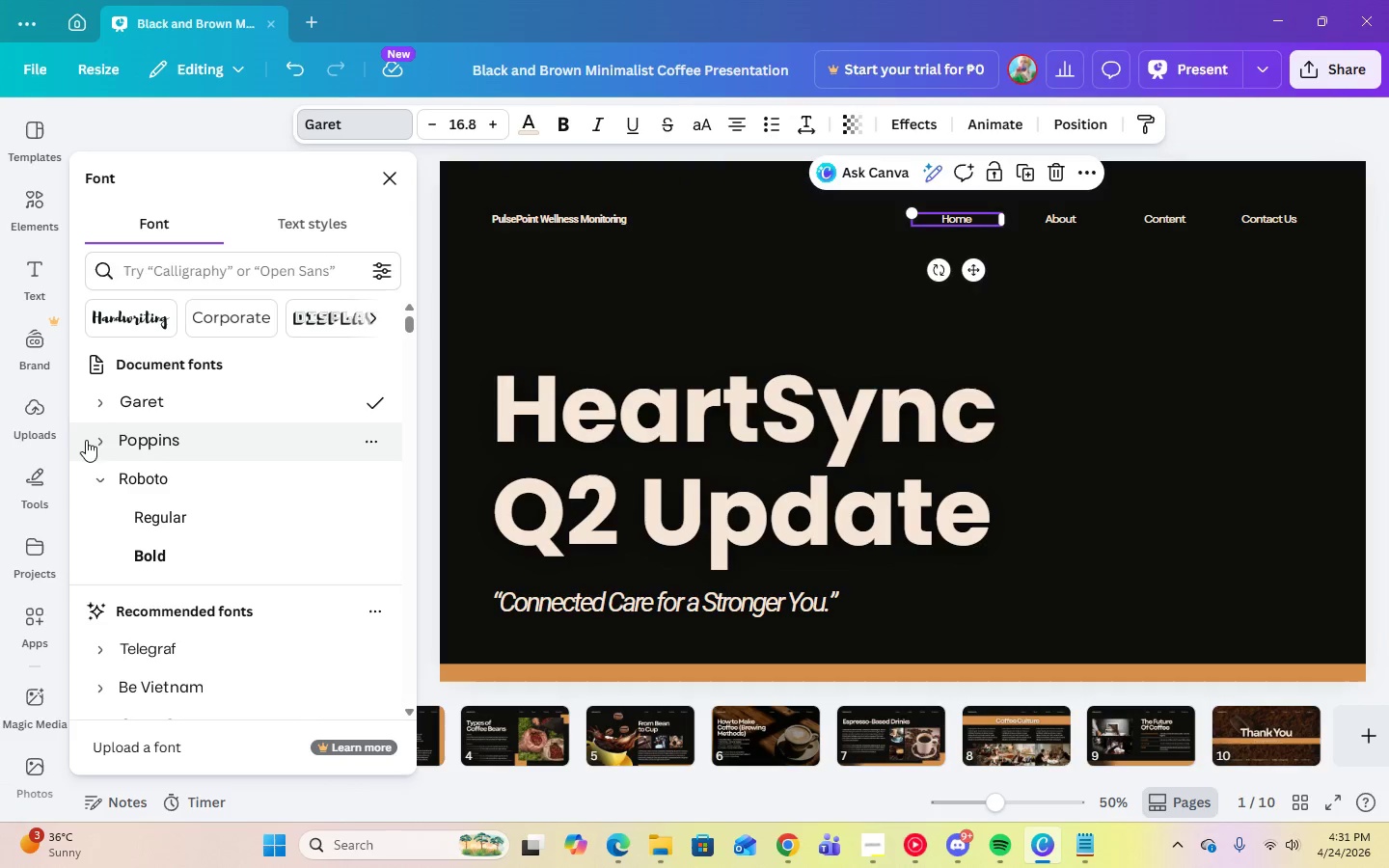 
left_click([95, 442])
 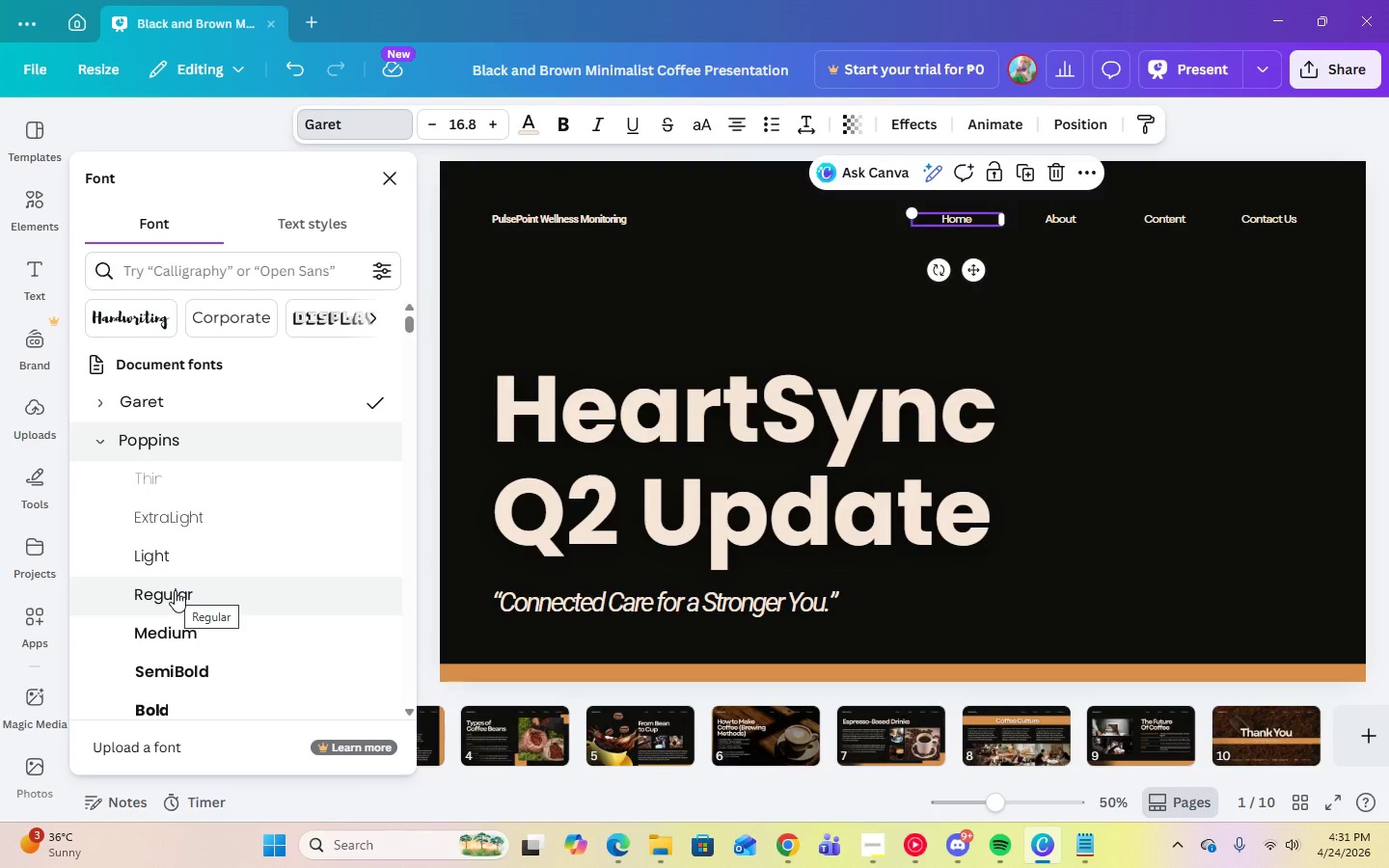 
left_click([175, 590])
 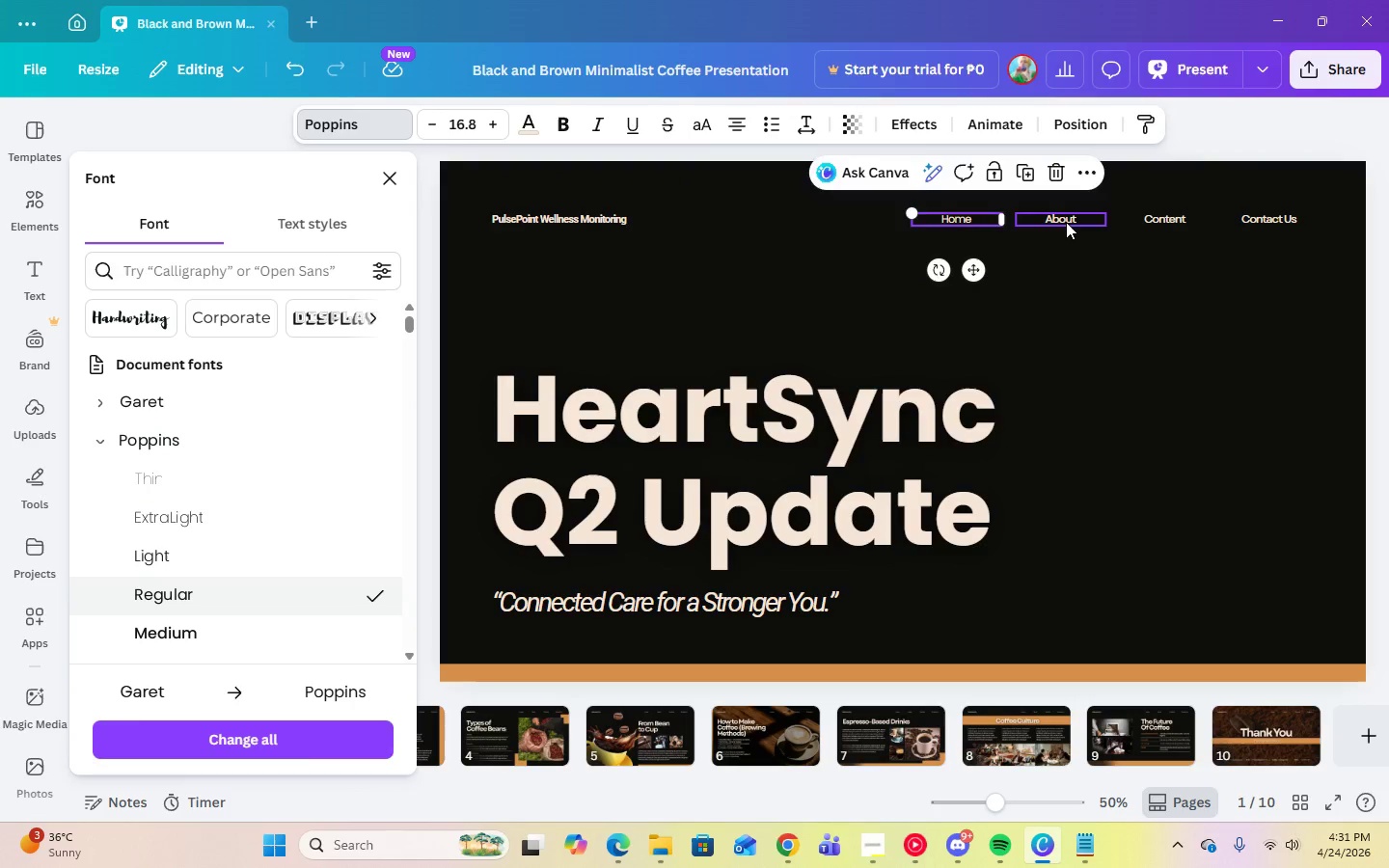 
left_click([1066, 221])
 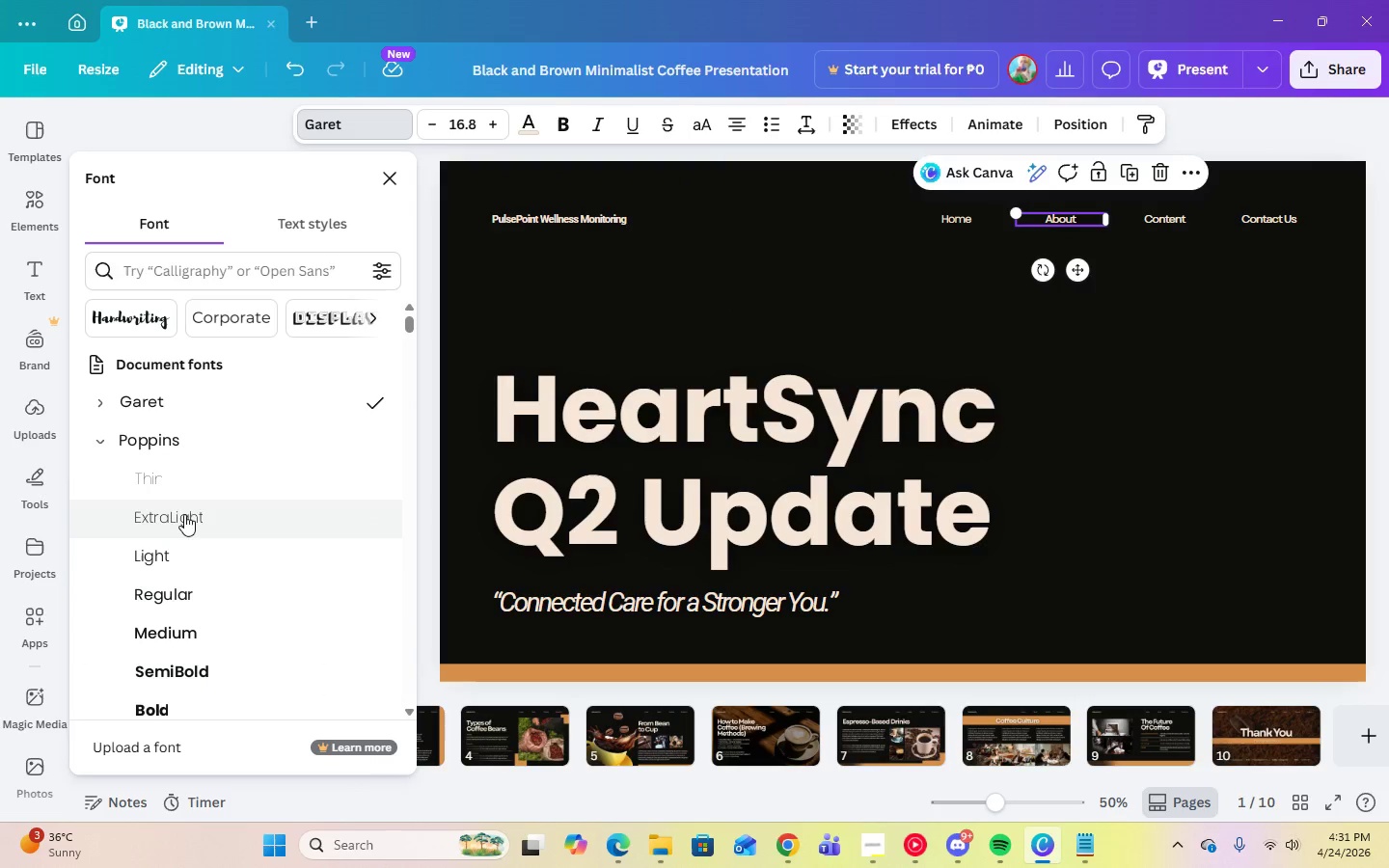 
left_click([172, 594])
 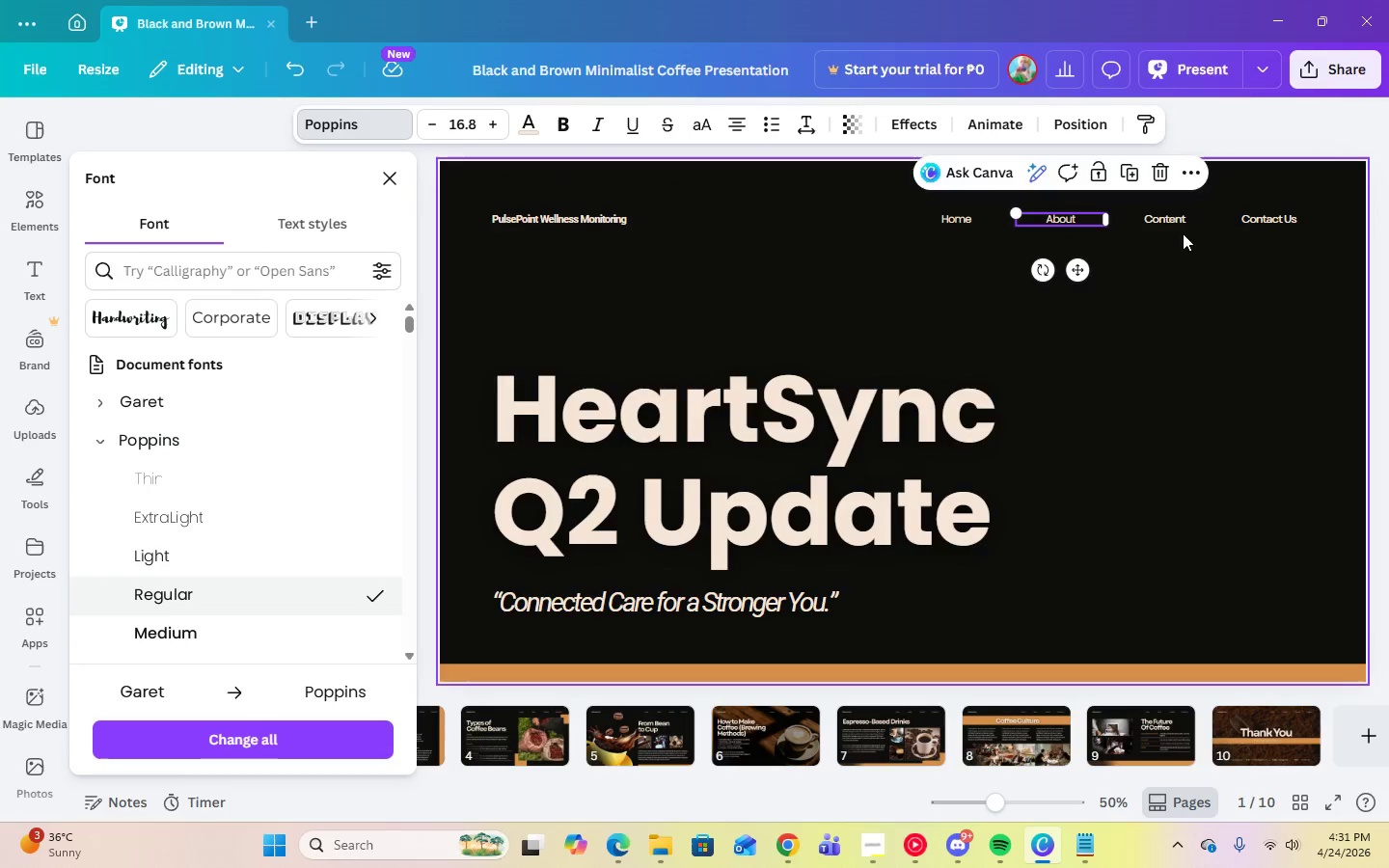 
left_click([1159, 226])
 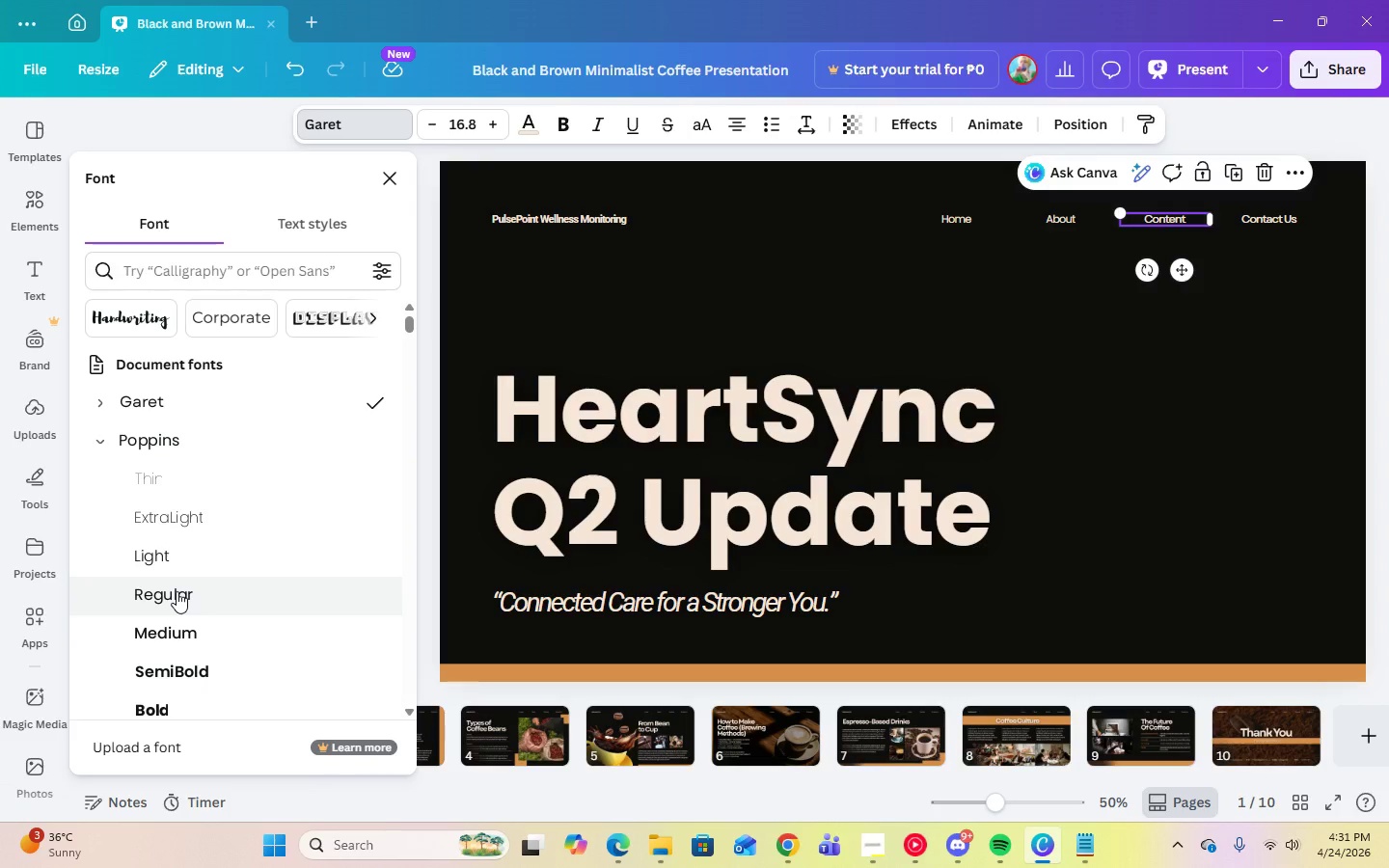 
left_click([177, 591])
 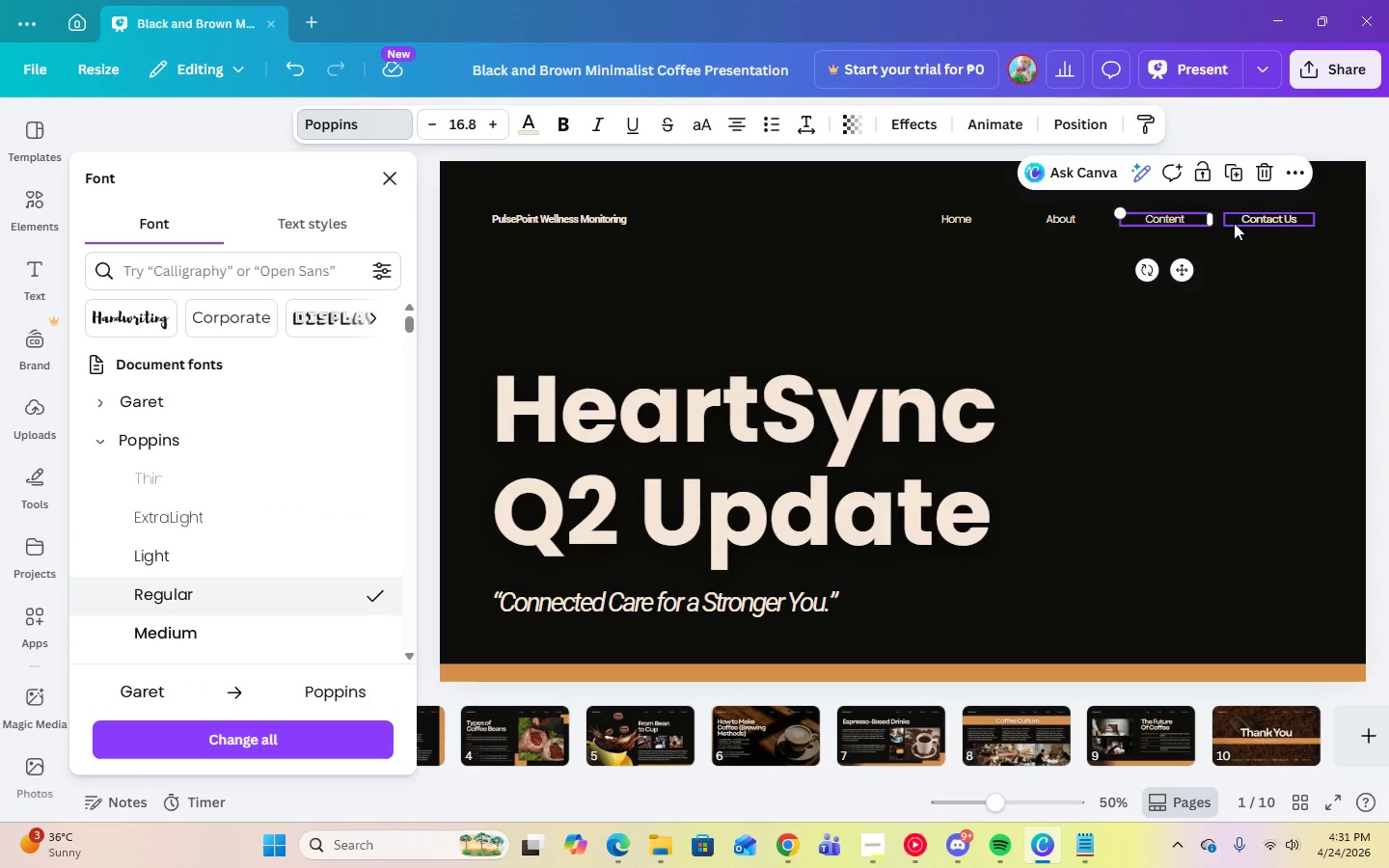 
left_click([1240, 222])
 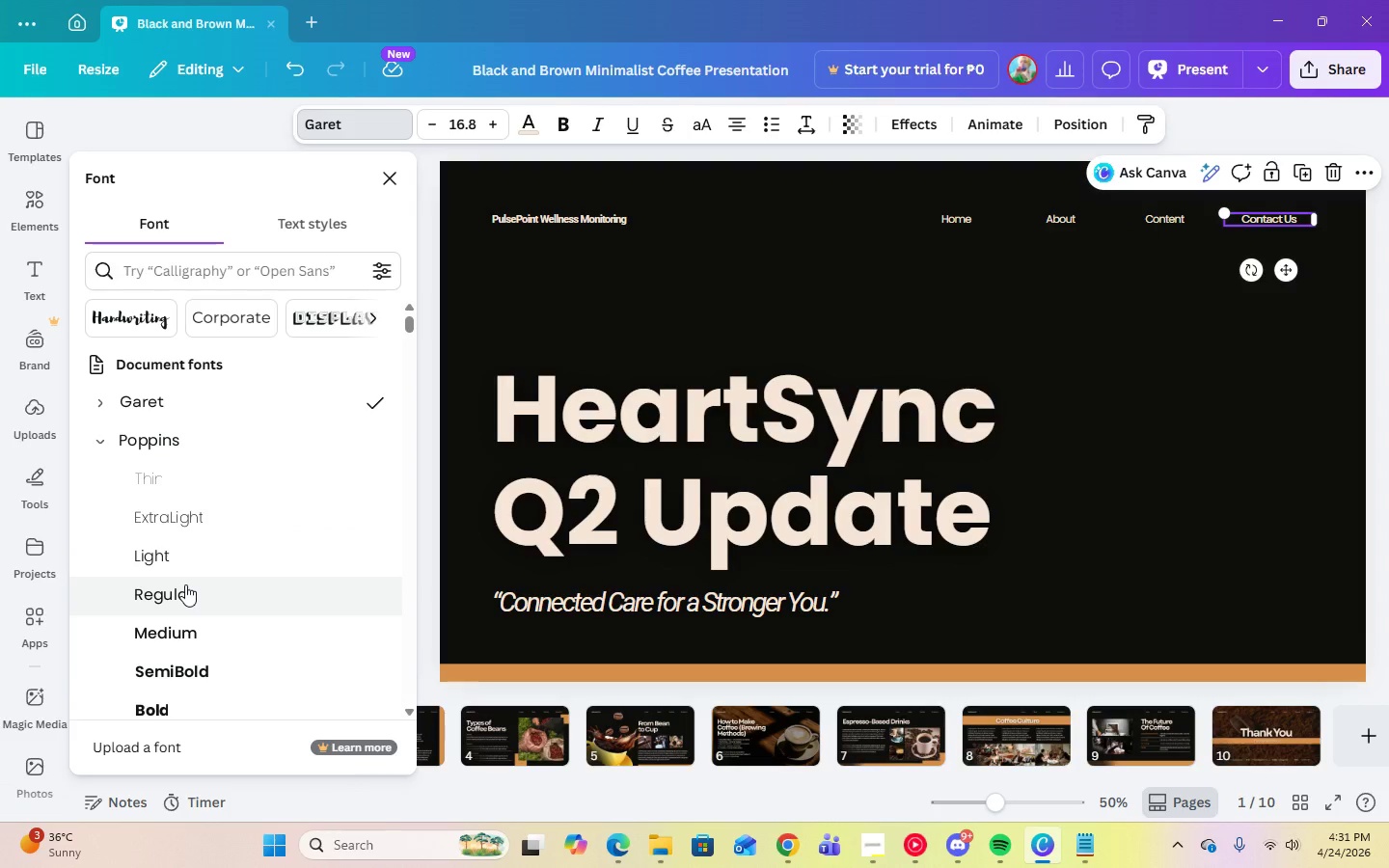 
left_click([185, 584])
 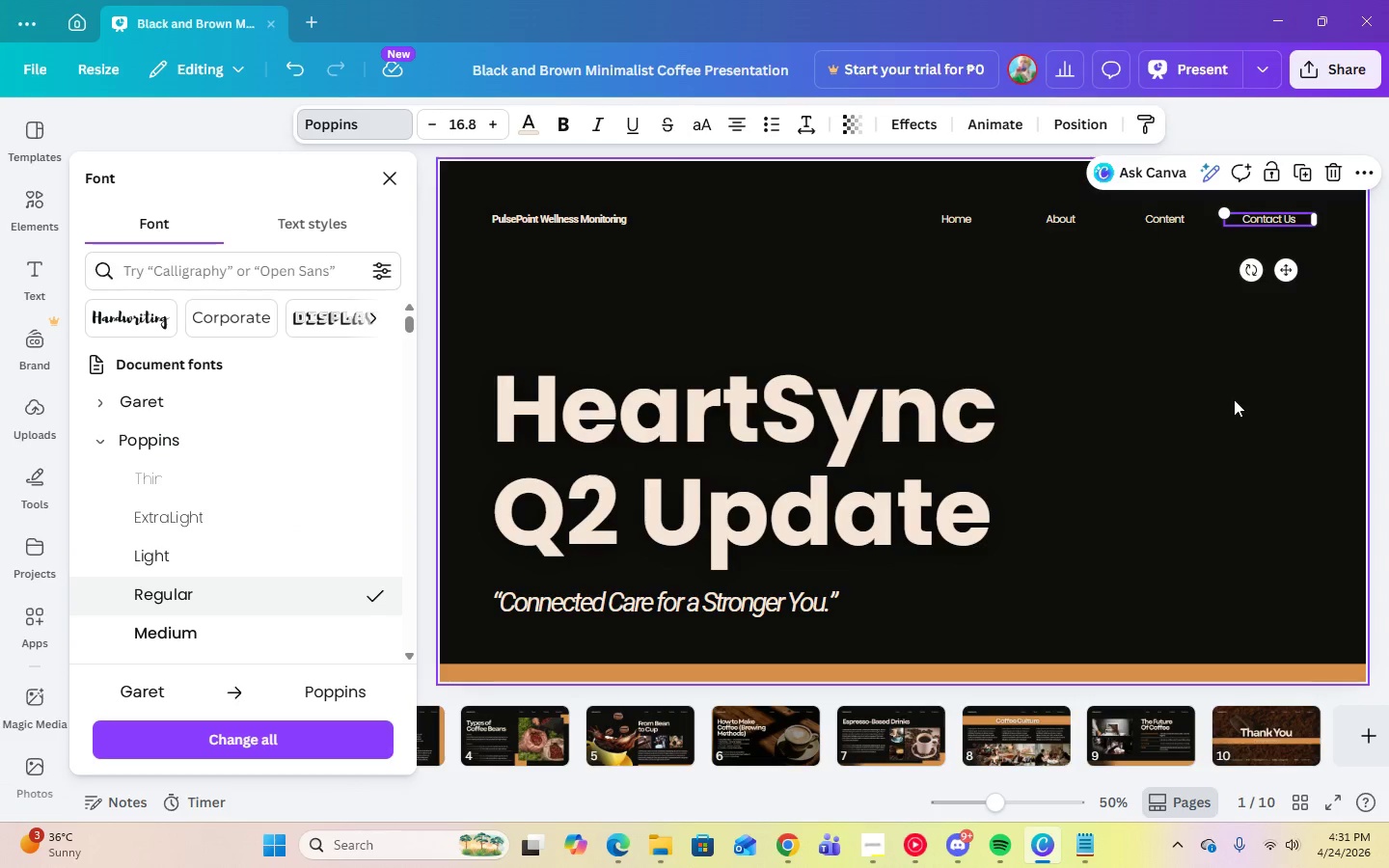 
left_click([1234, 399])
 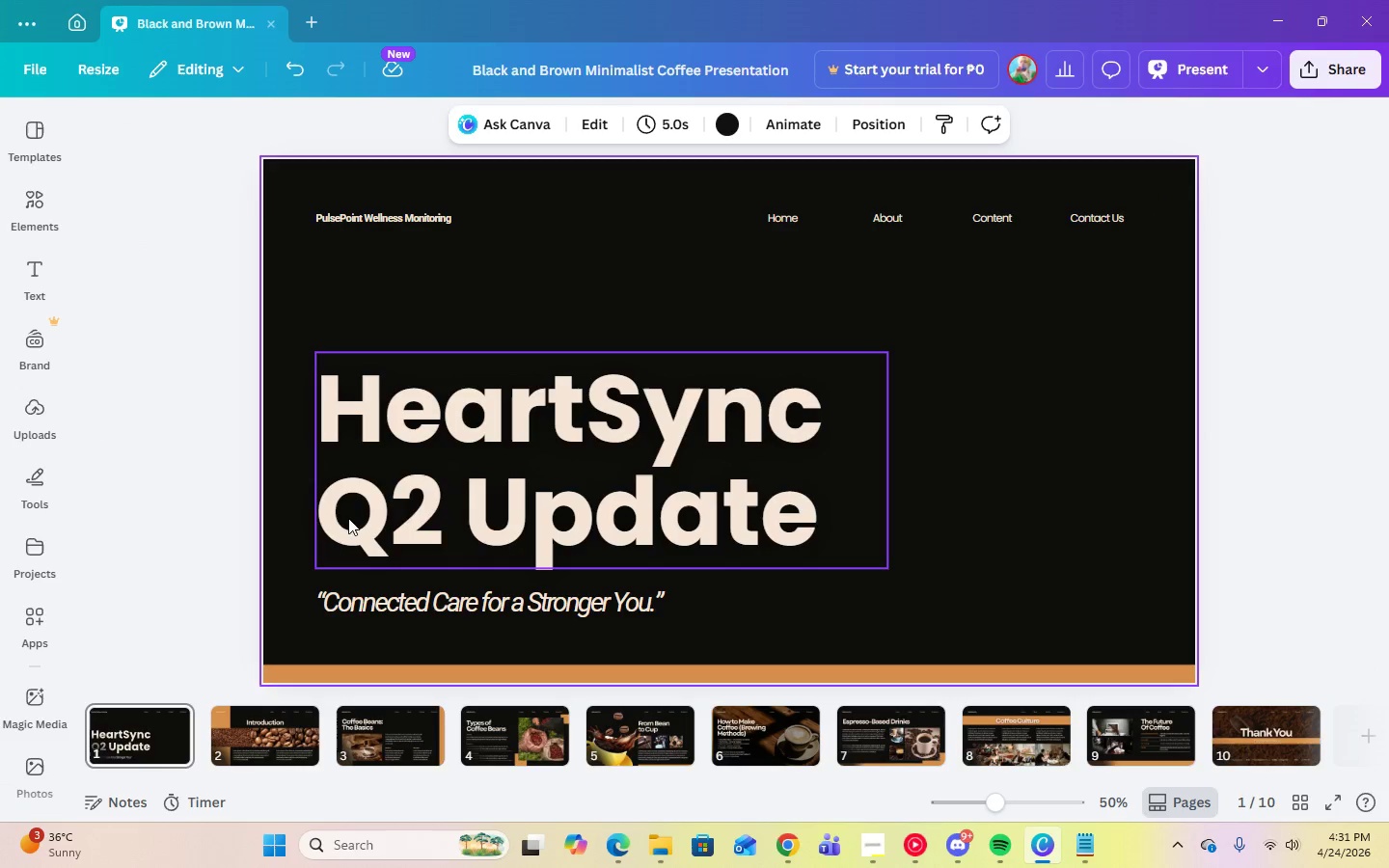 
left_click([434, 508])
 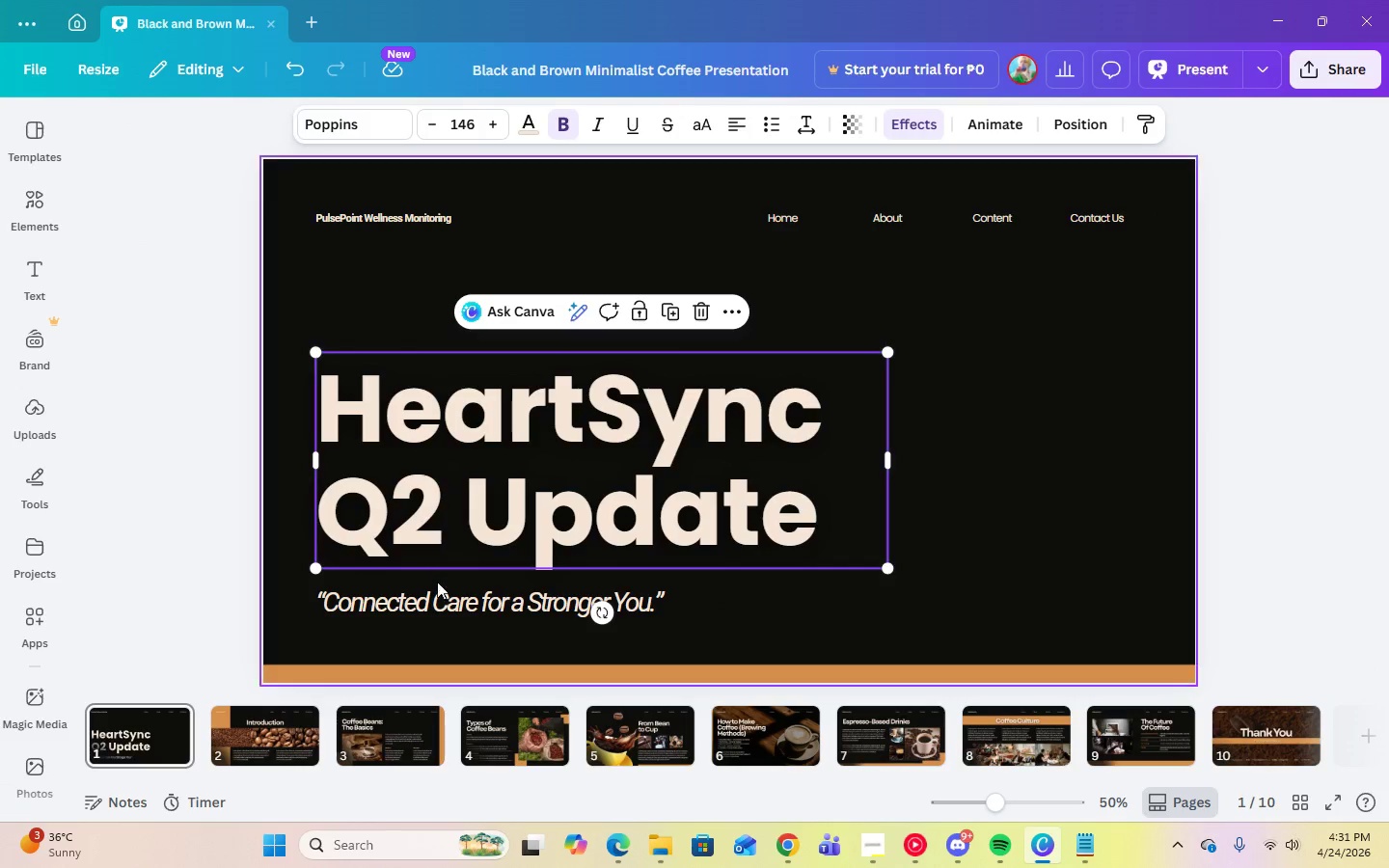 
left_click([438, 593])
 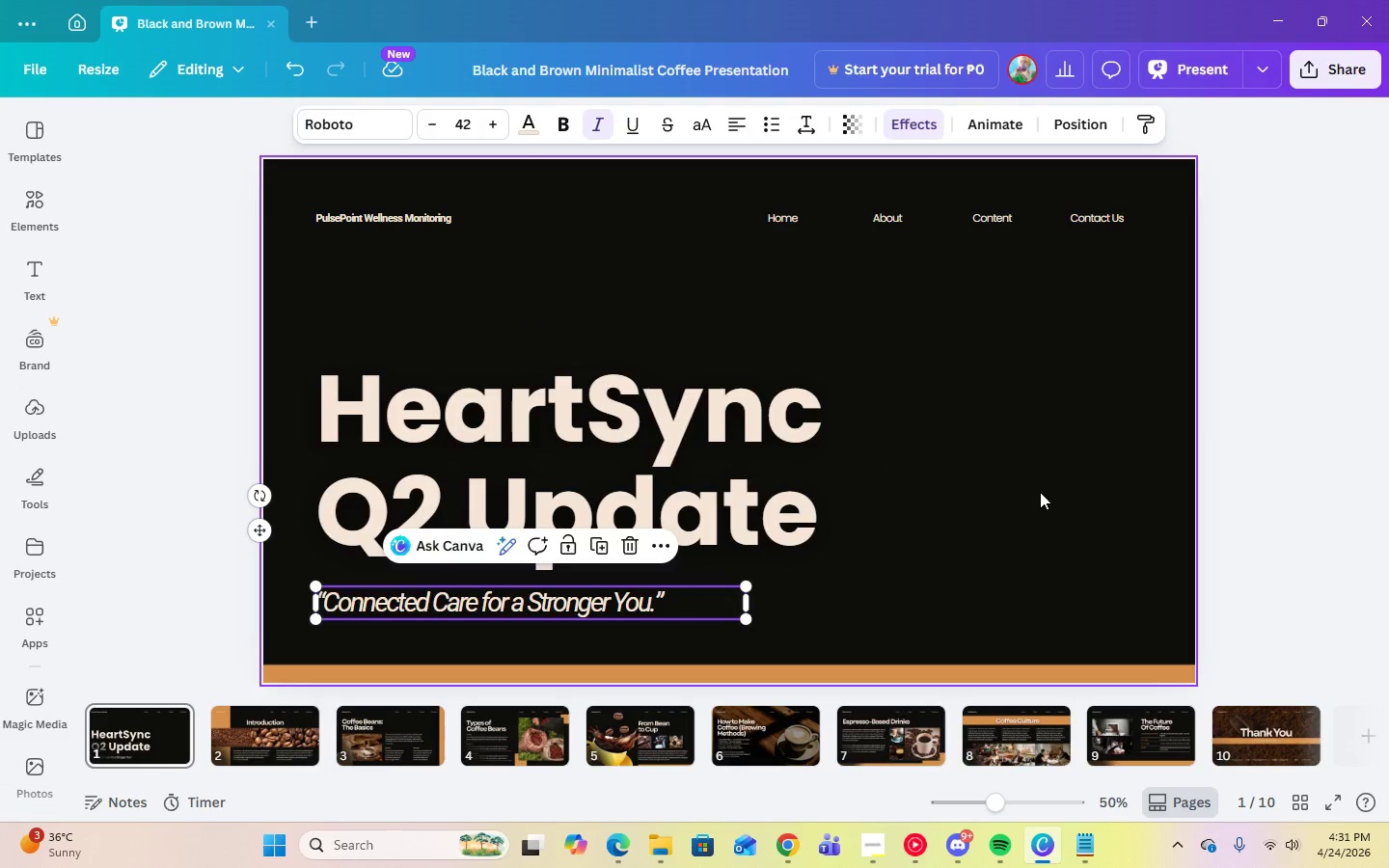 
left_click([1041, 492])
 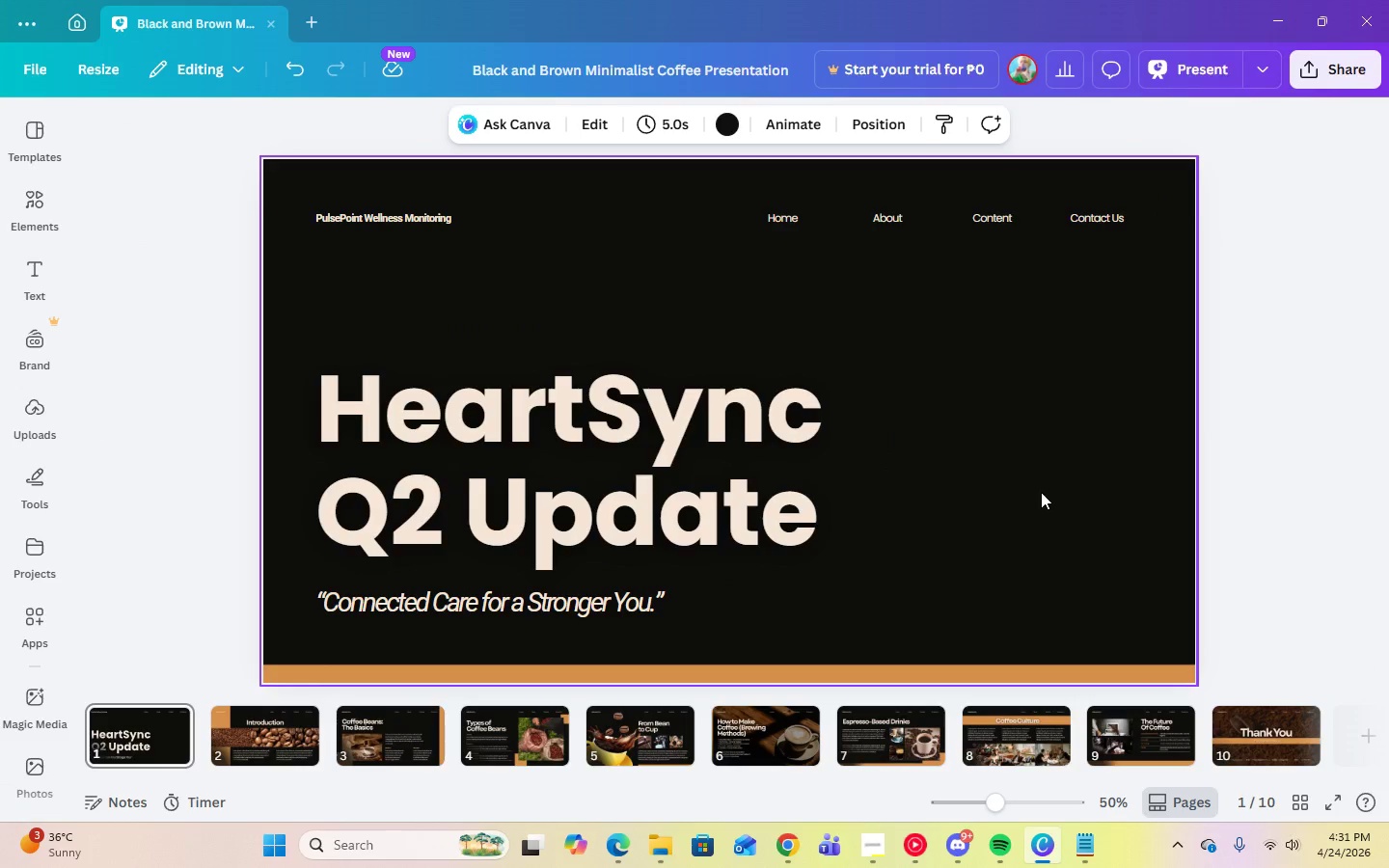 
wait(5.61)
 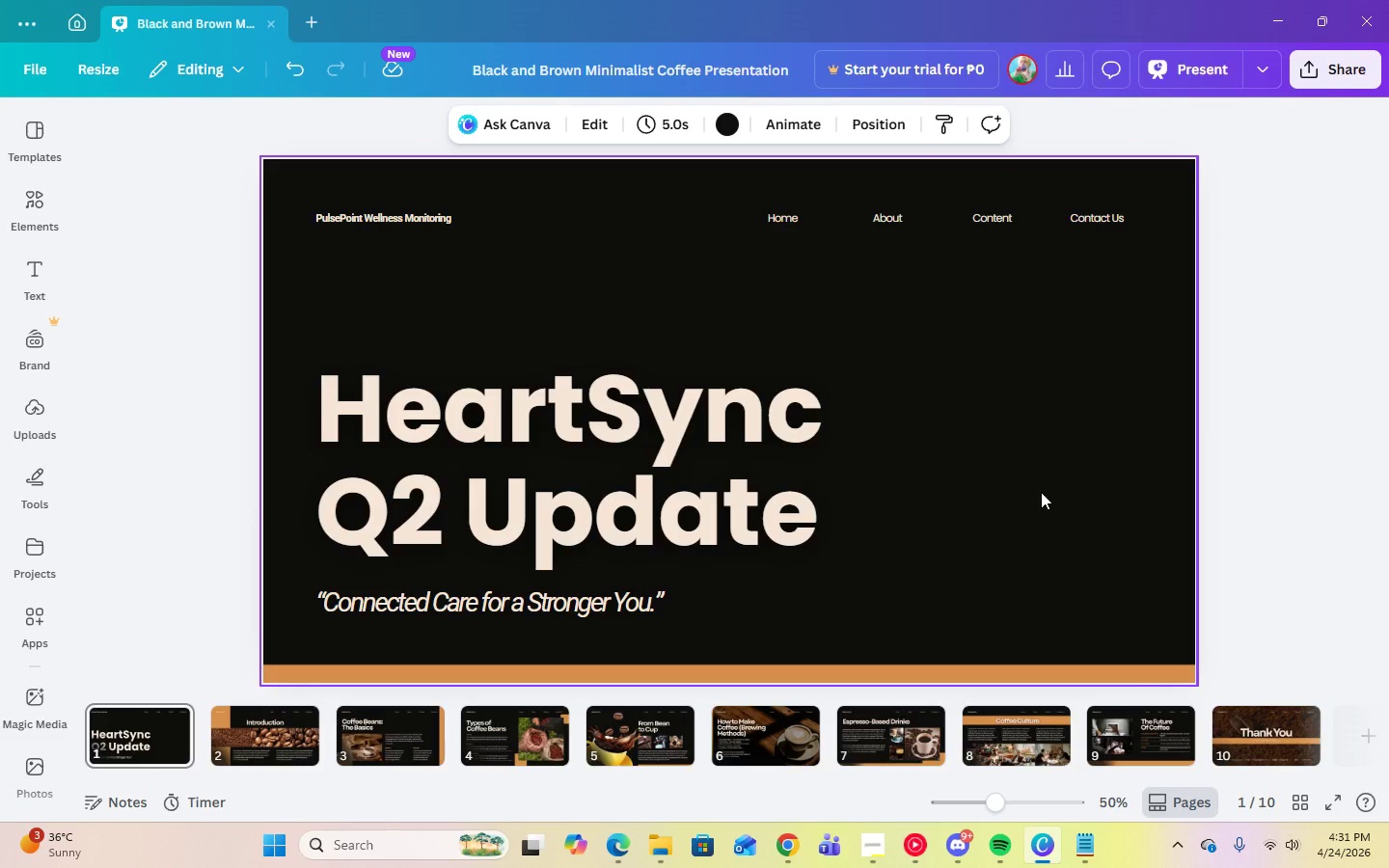 
left_click([886, 855])